 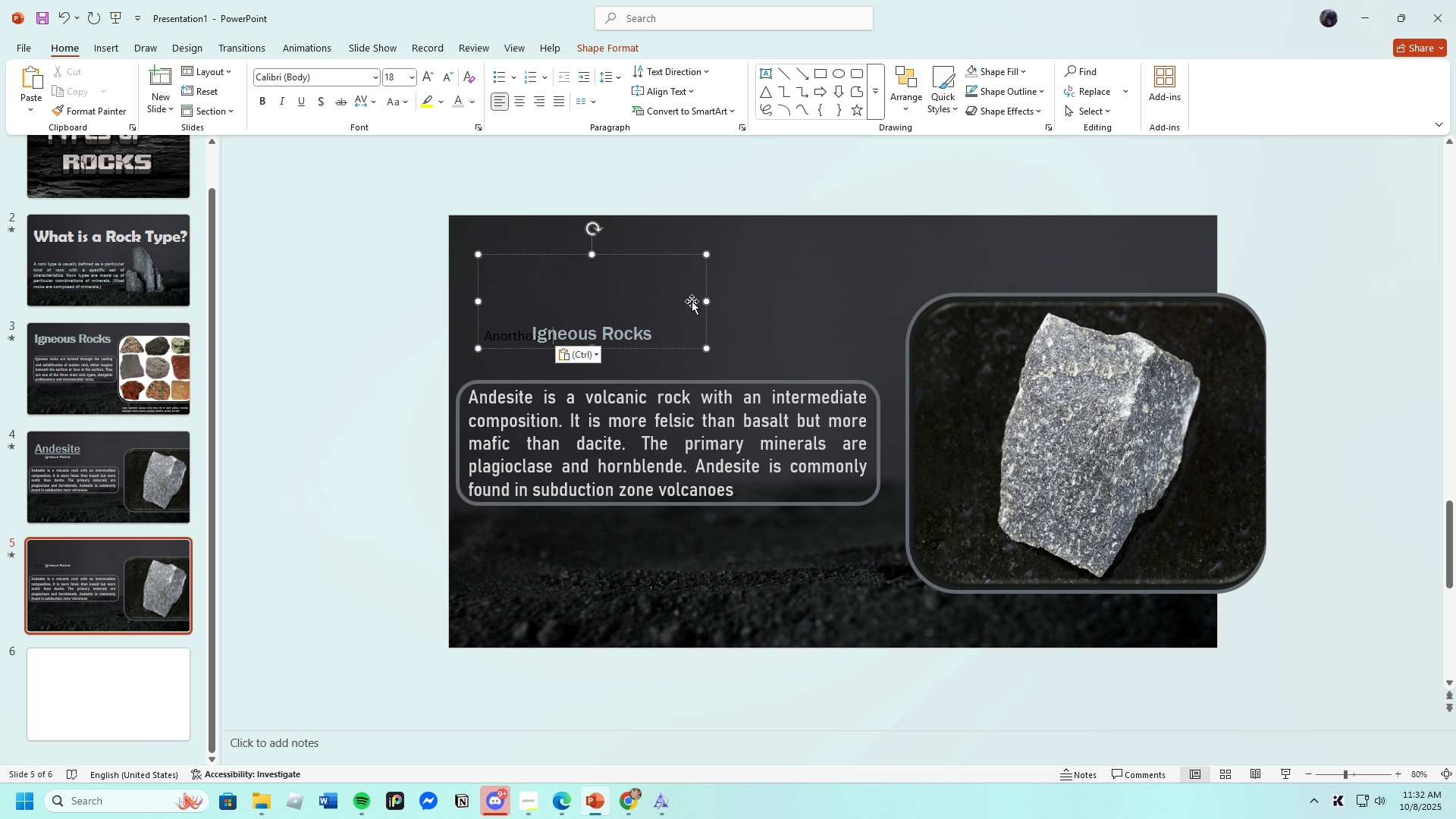 
left_click([71, 22])
 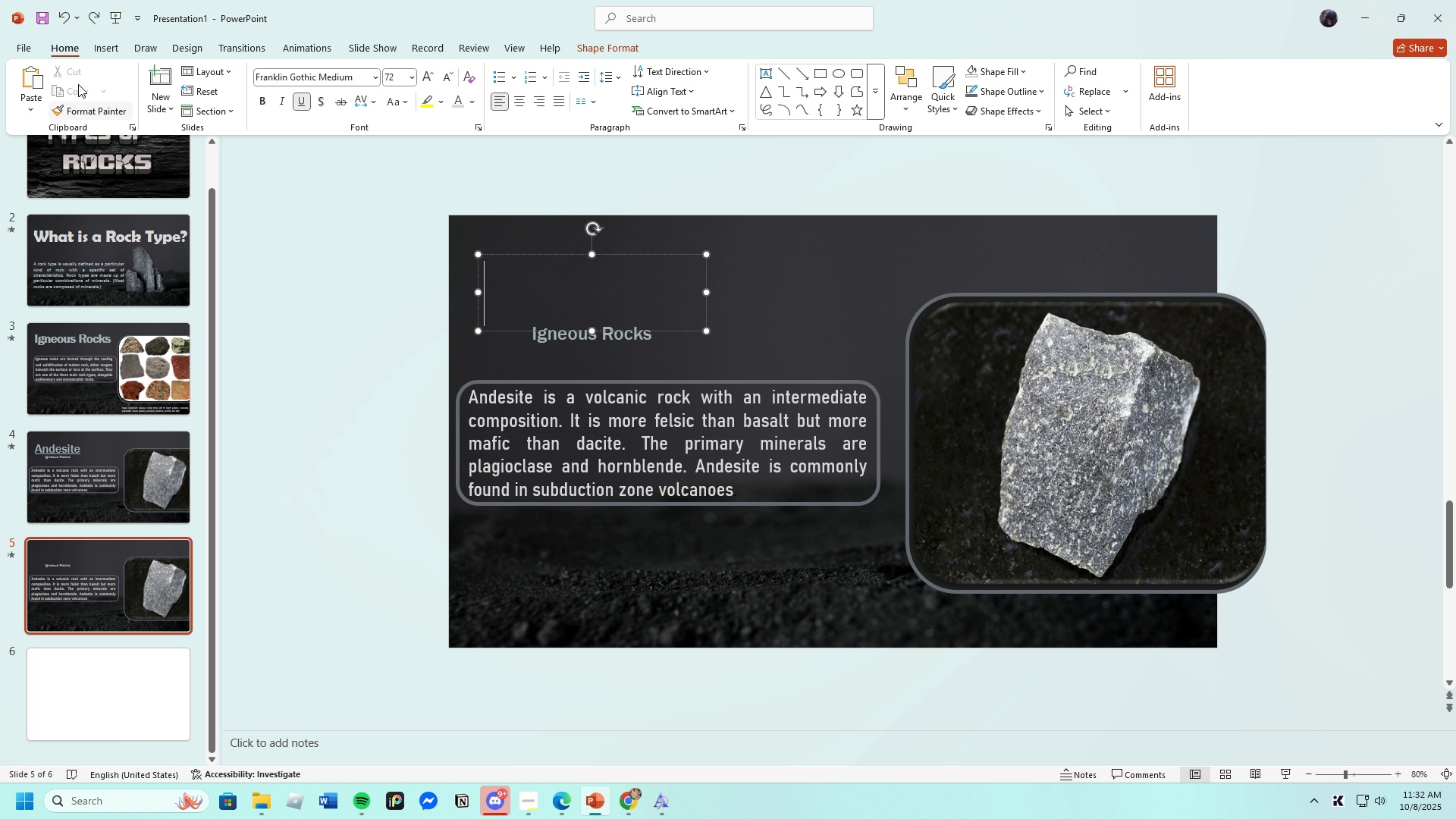 
left_click([70, 20])
 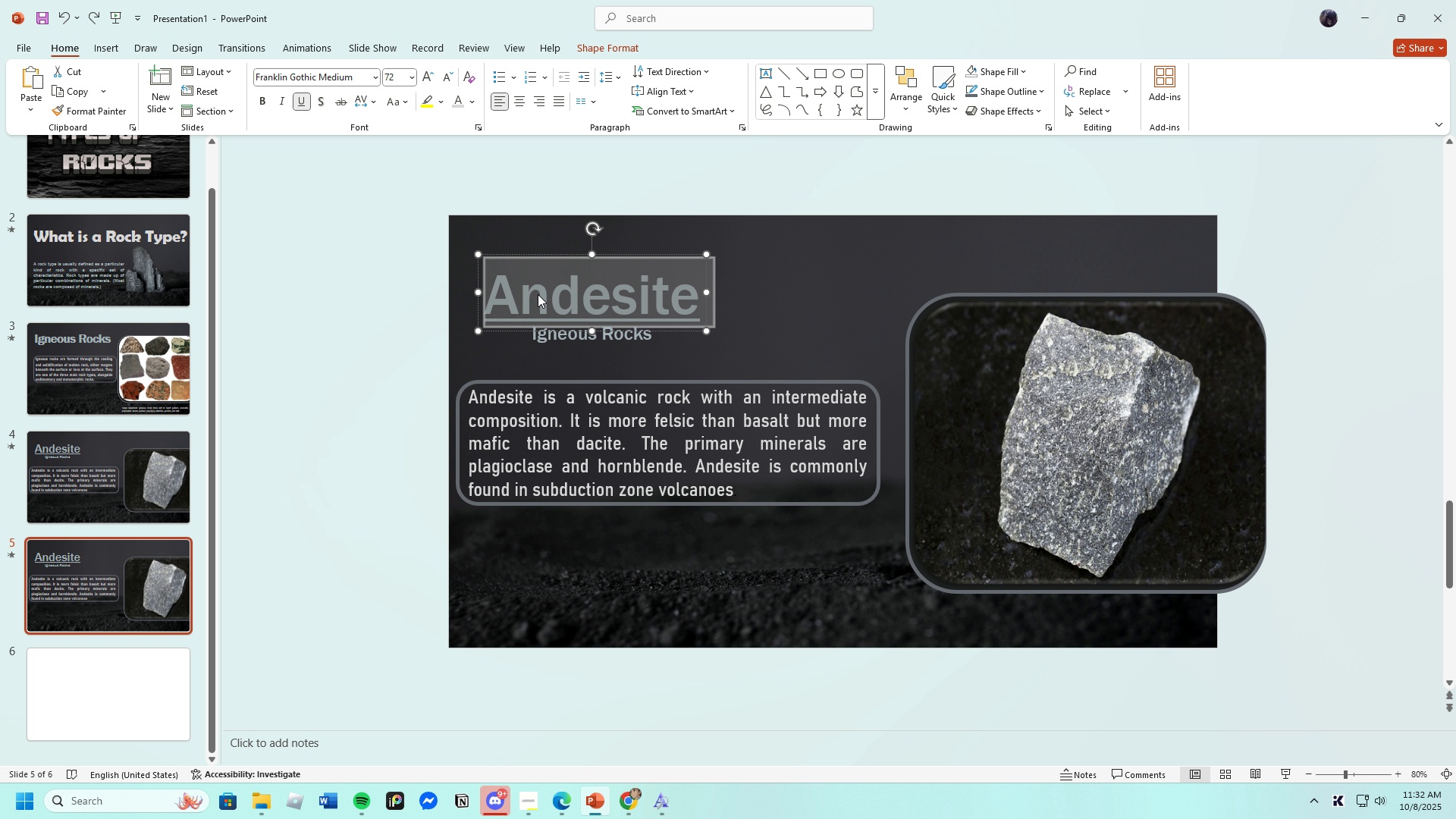 
left_click([526, 288])
 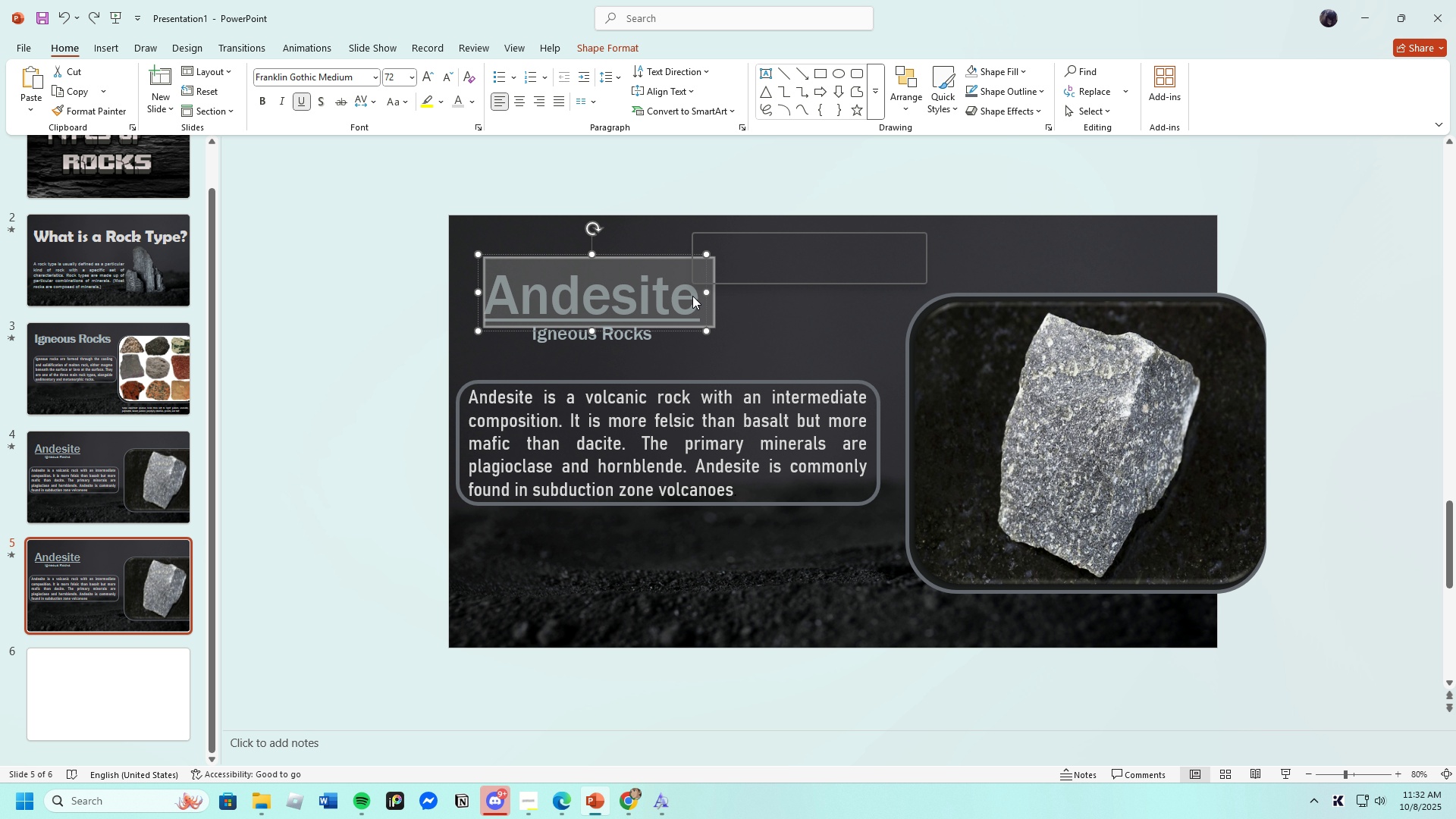 
left_click([697, 296])
 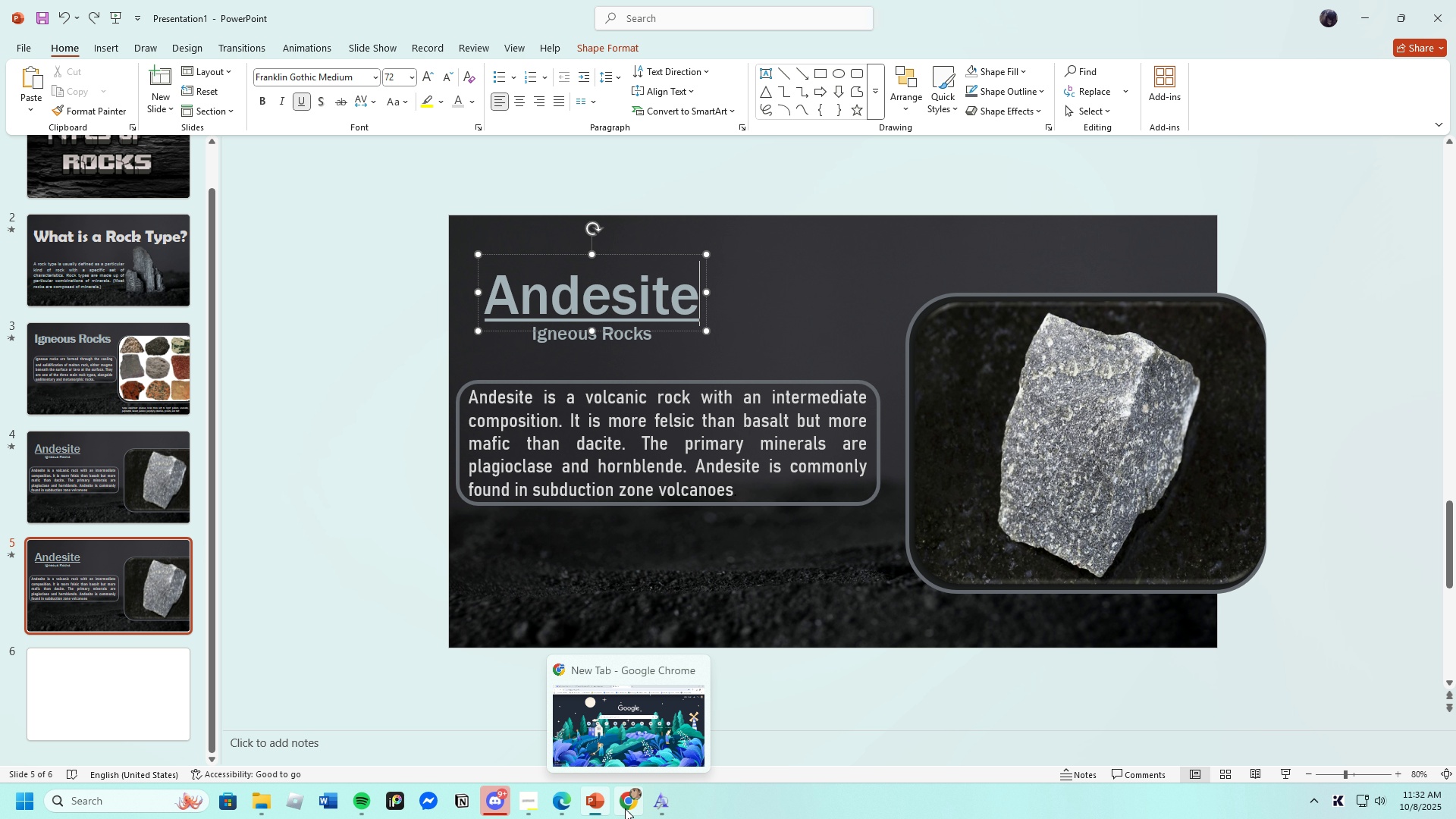 
left_click([598, 811])
 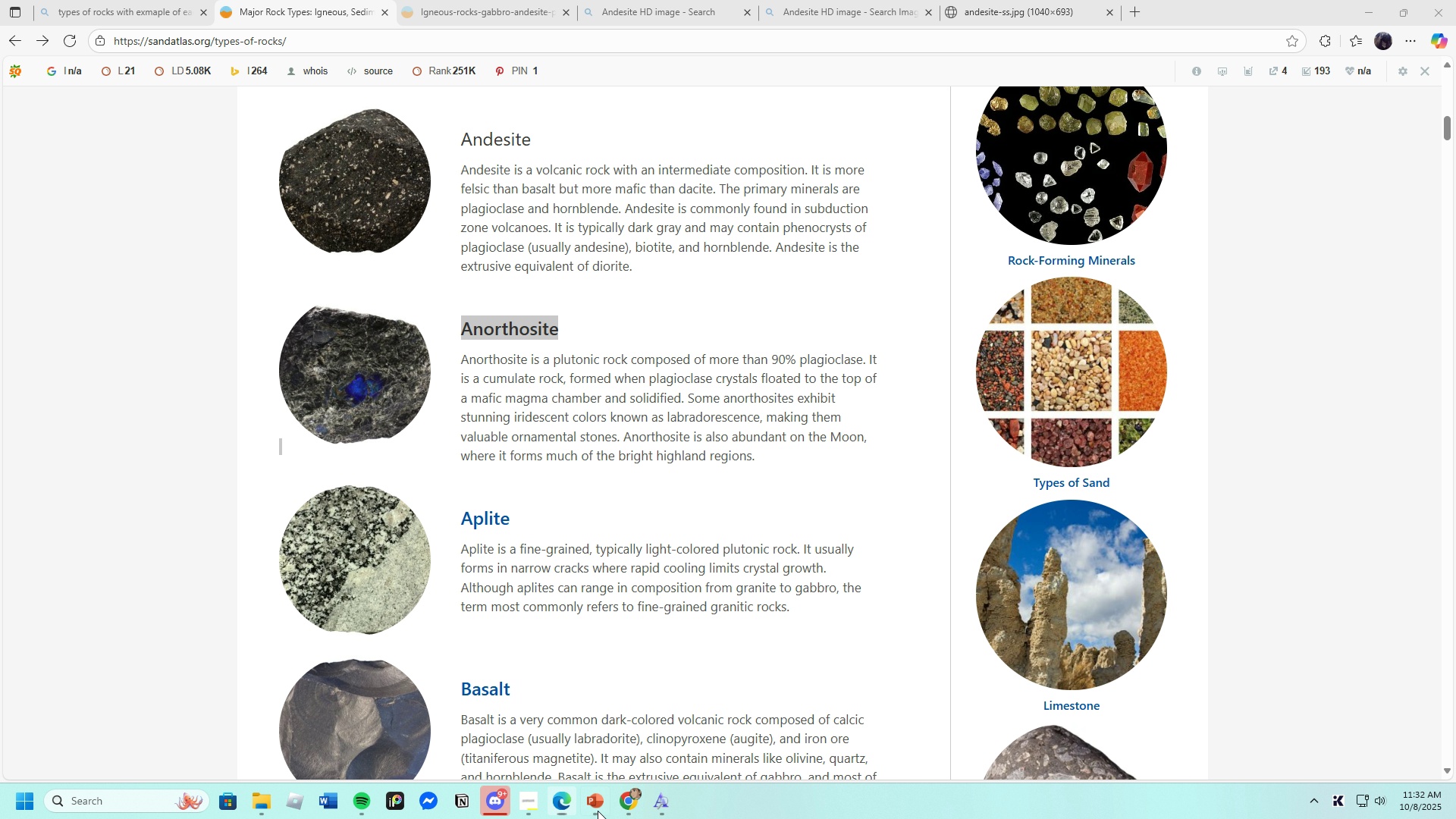 
left_click([598, 811])
 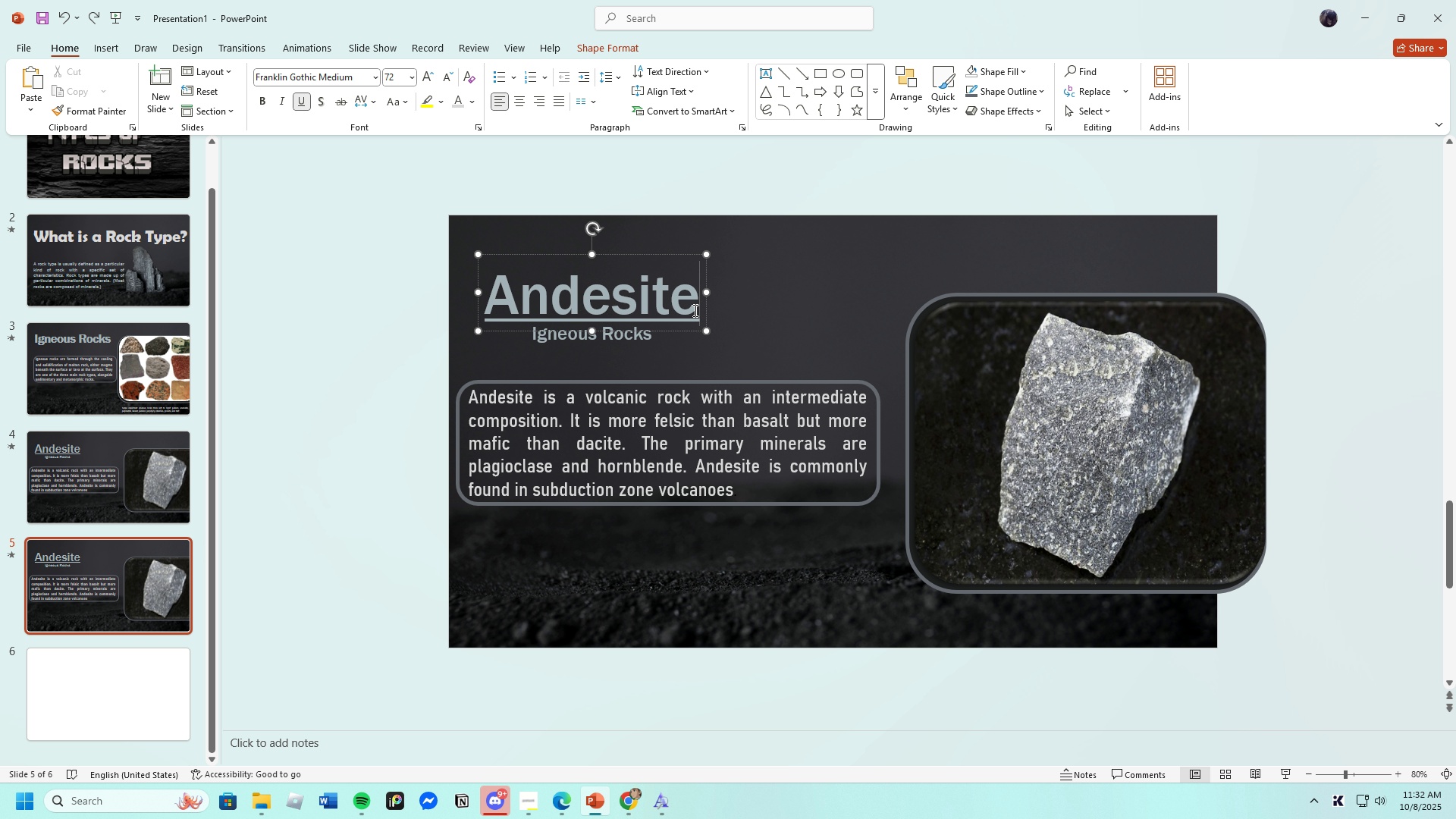 
key(Backspace)
key(Backspace)
key(Backspace)
key(Backspace)
key(Backspace)
key(Backspace)
type(orthosite)
 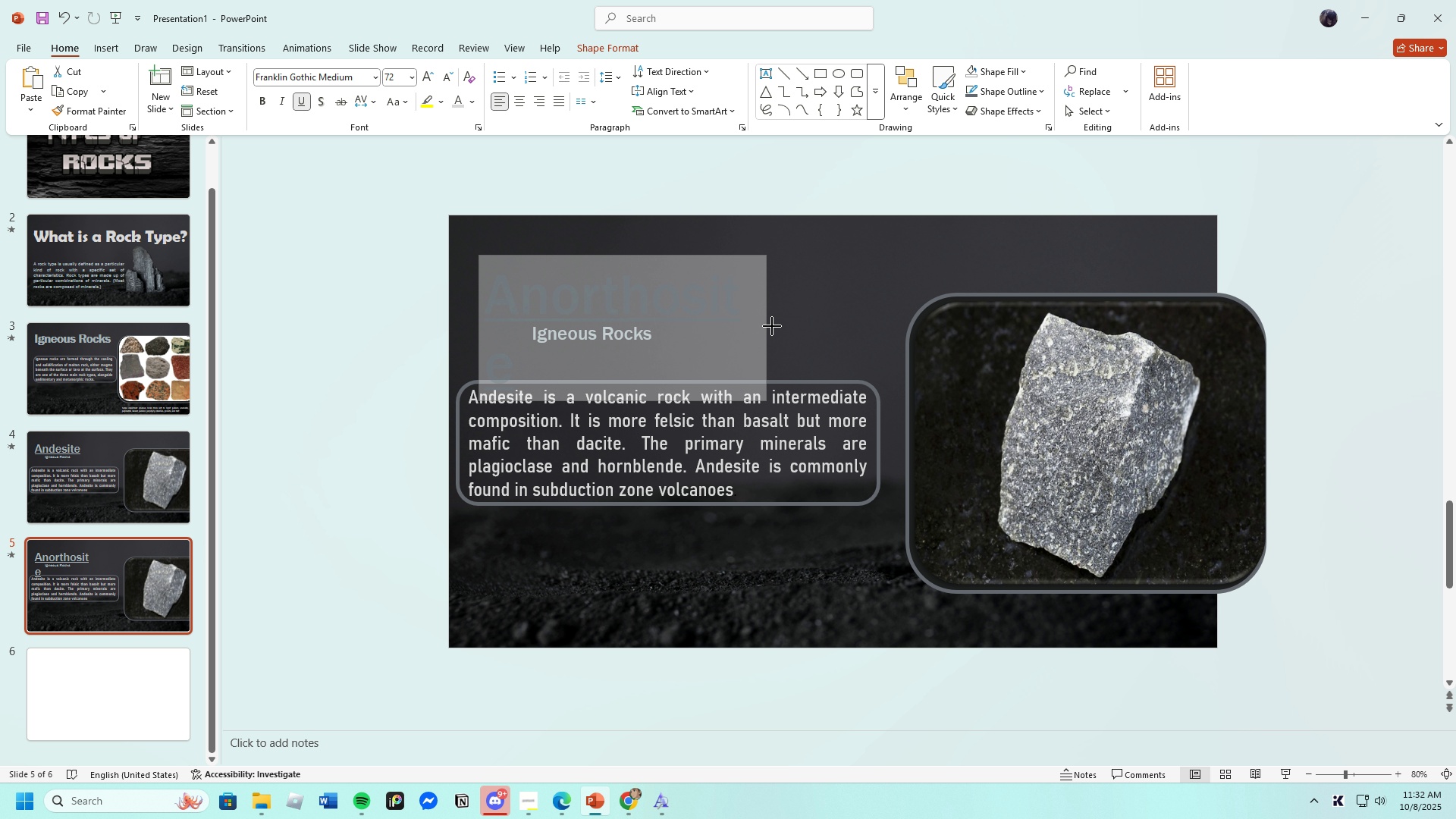 
wait(10.09)
 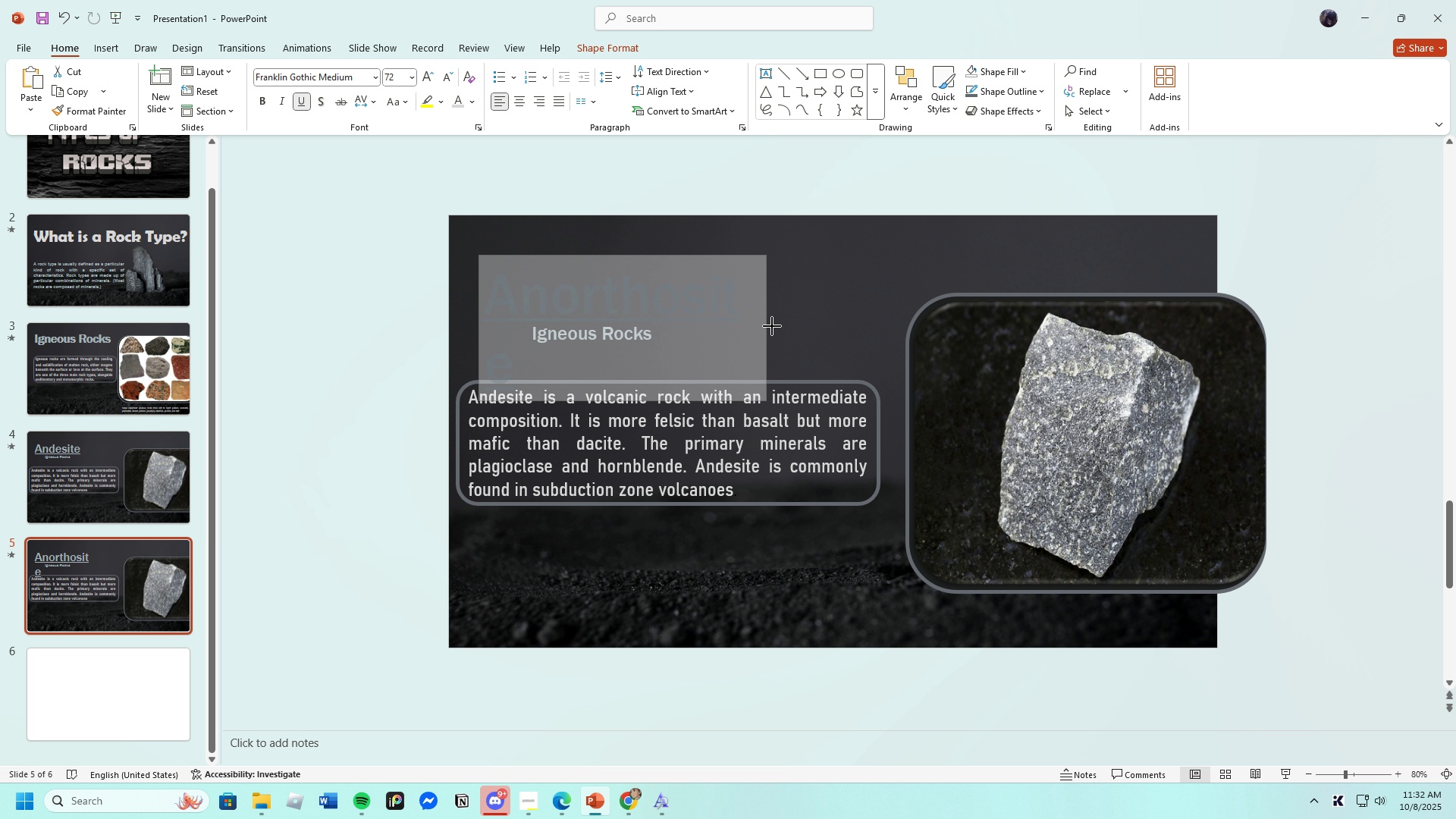 
left_click([844, 312])
 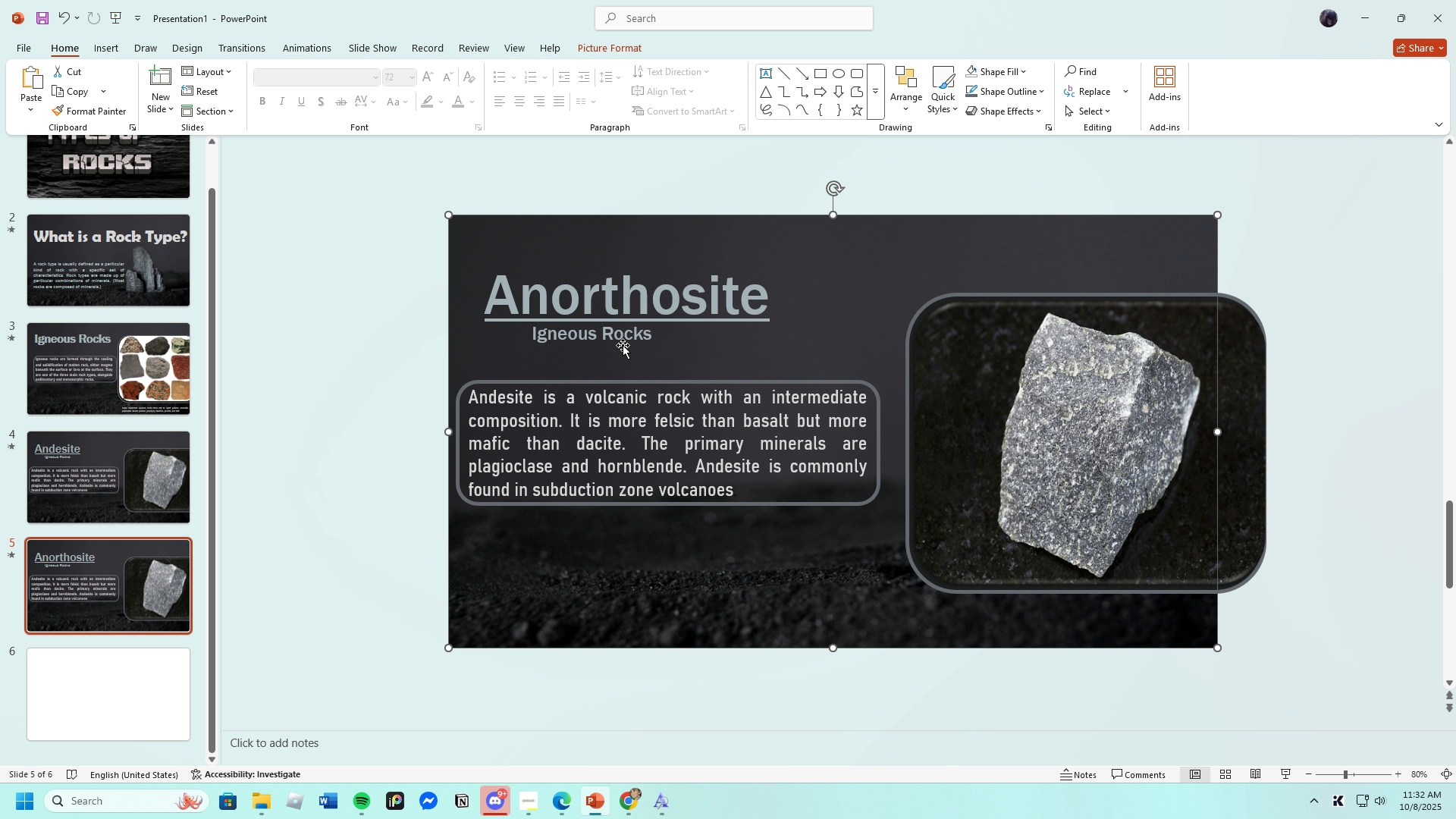 
left_click([622, 340])
 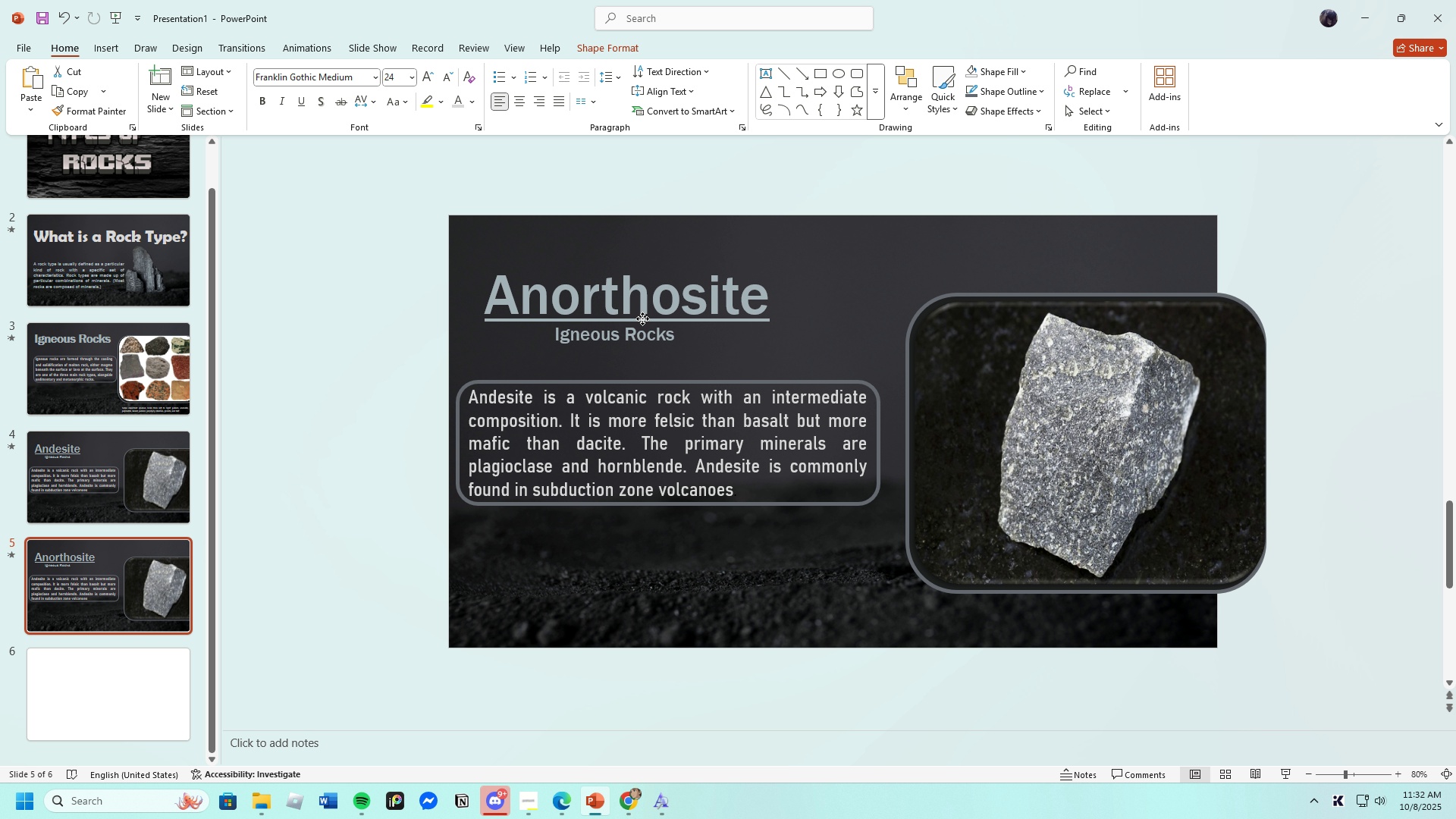 
wait(9.51)
 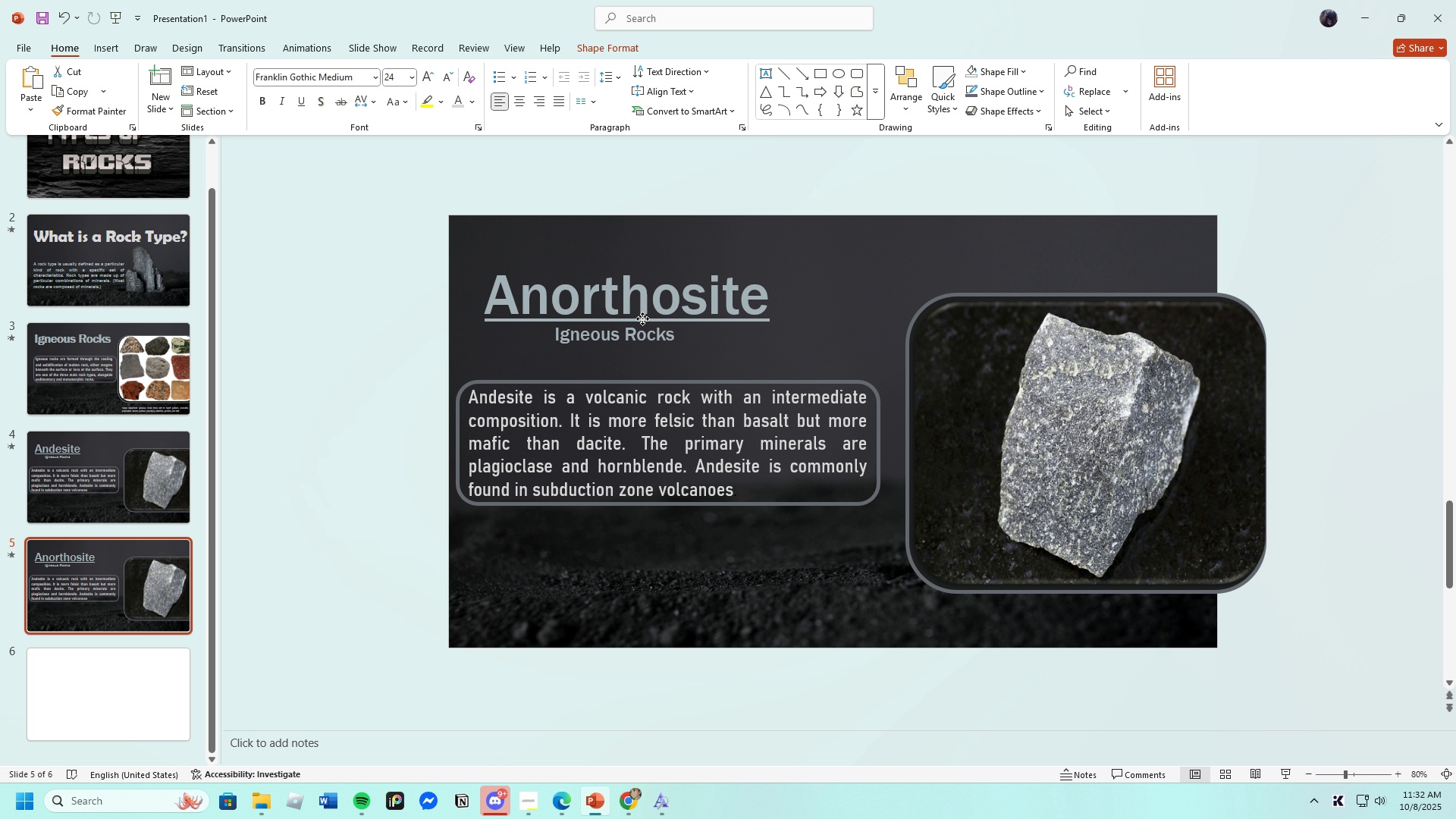 
left_click([786, 326])
 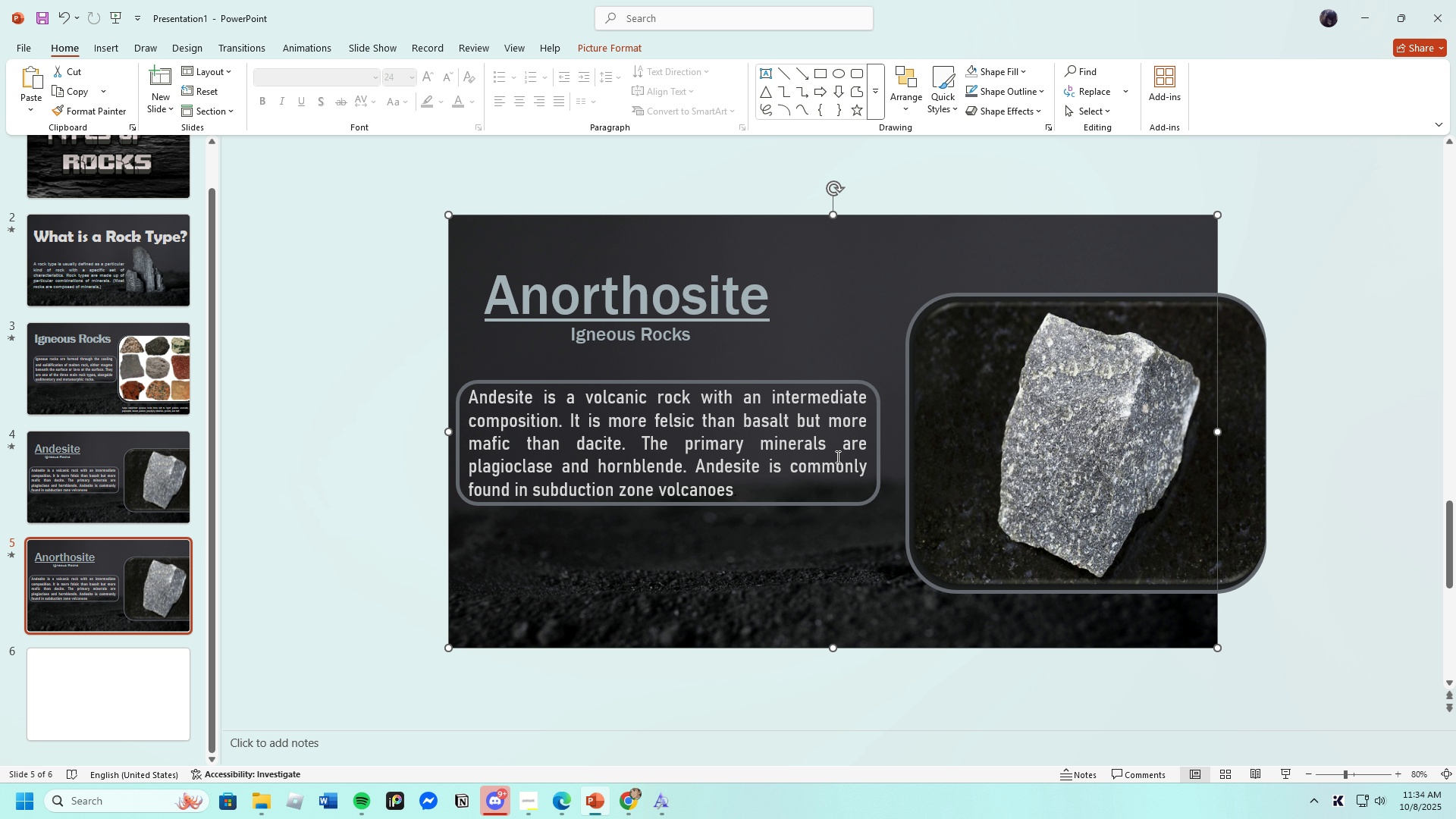 
wait(74.59)
 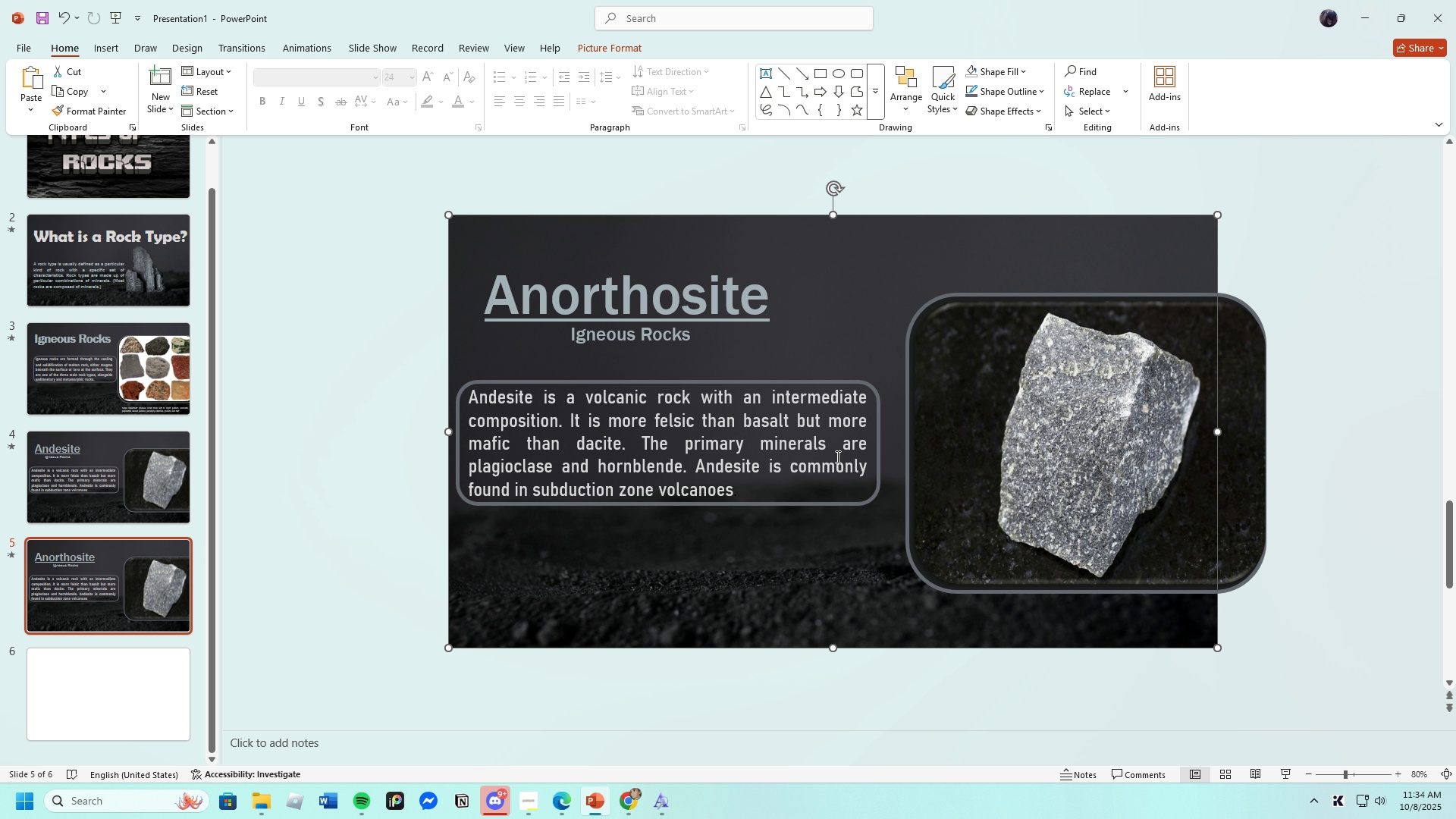 
left_click([592, 803])
 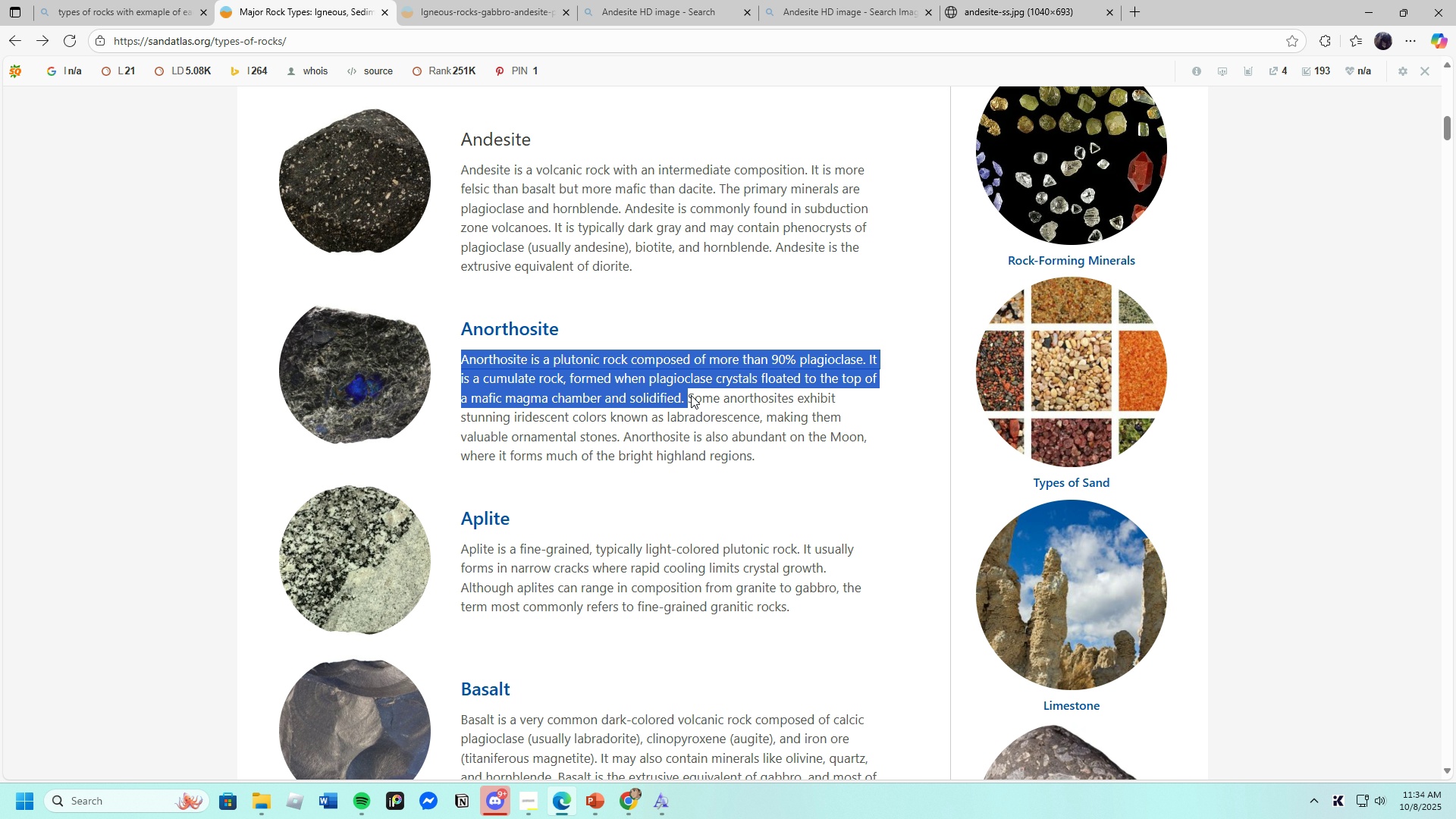 
wait(6.53)
 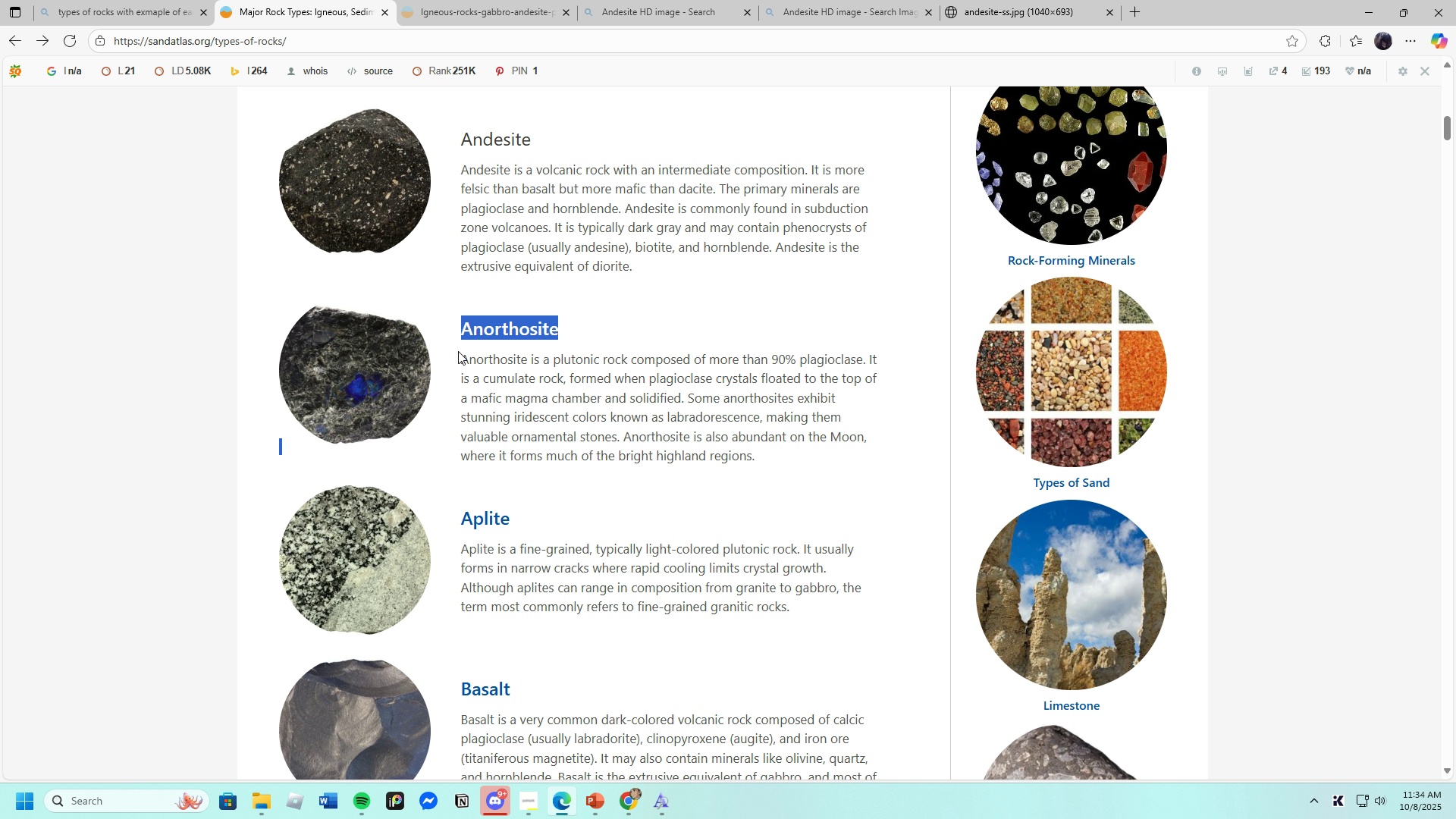 
left_click([687, 388])
 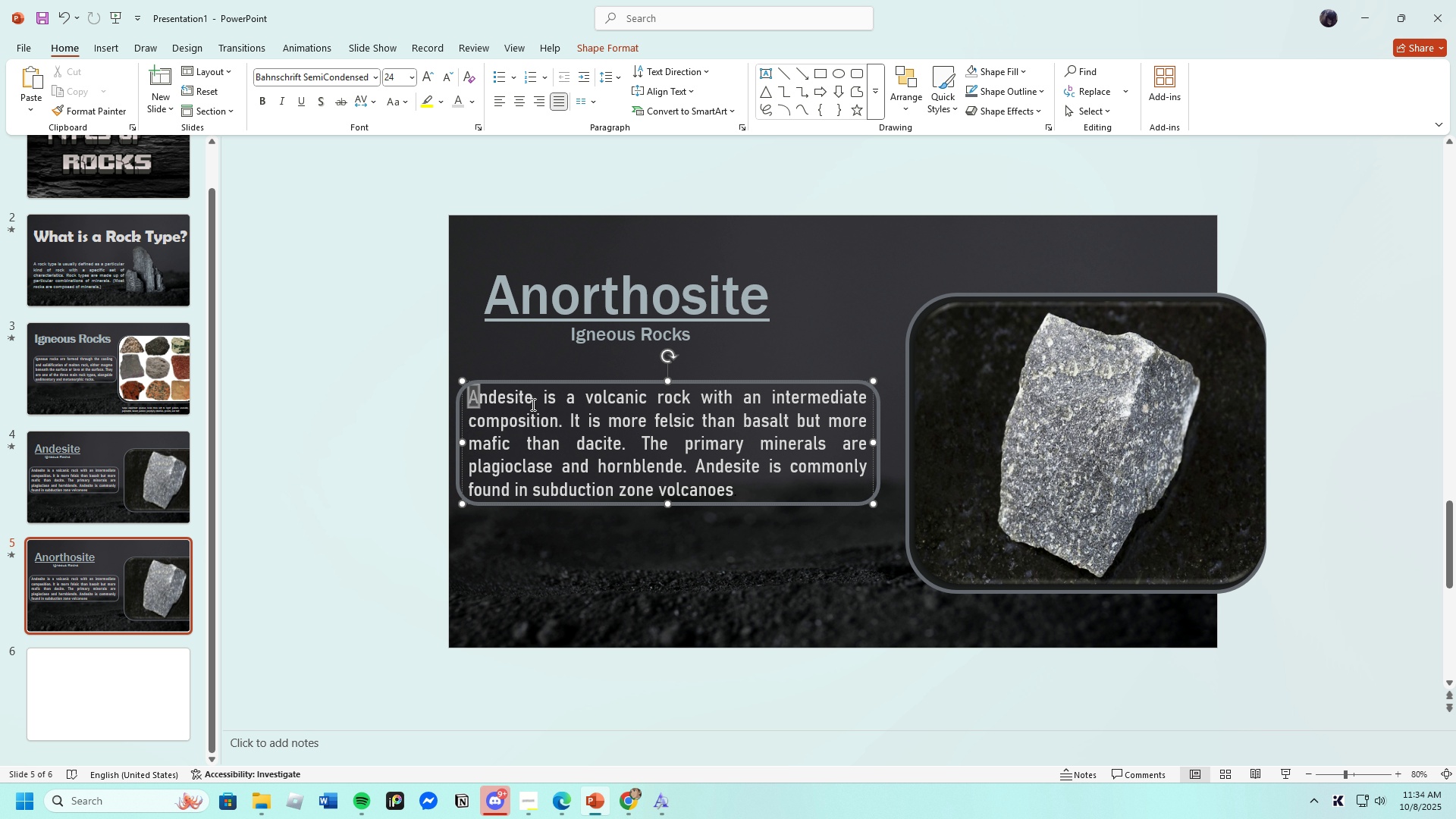 
wait(5.57)
 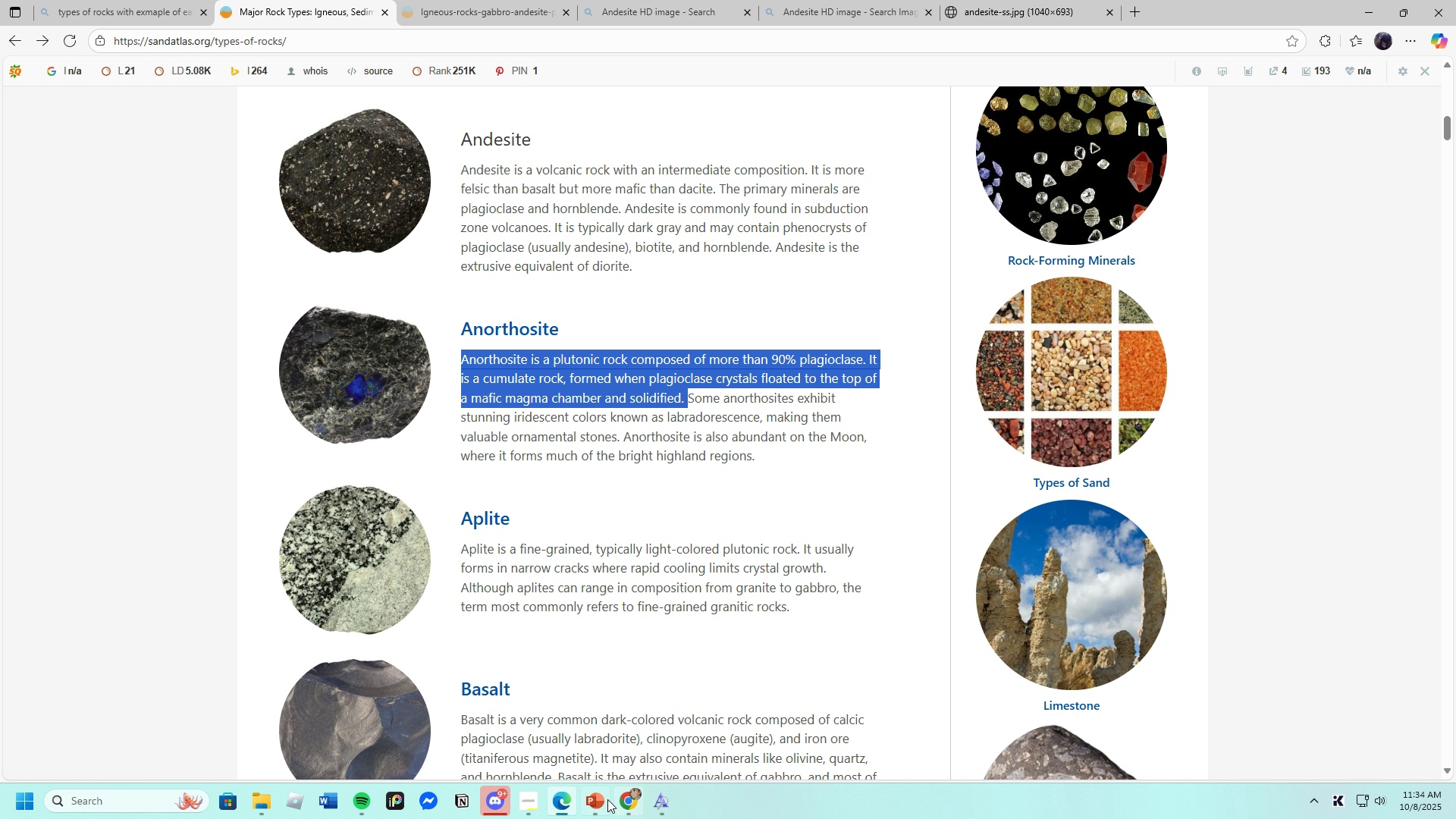 
key(Backspace)